 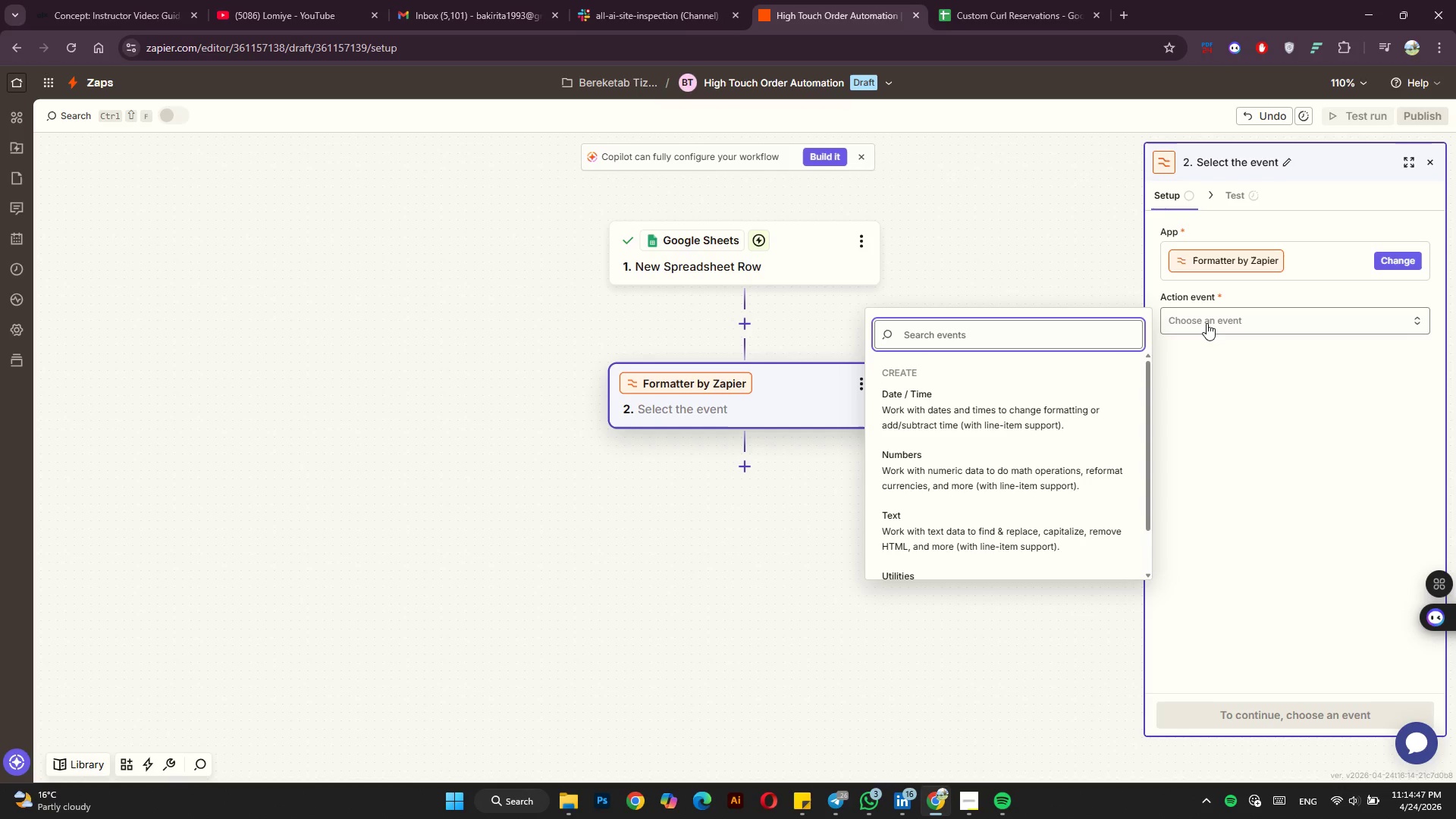 
left_click([1024, 399])
 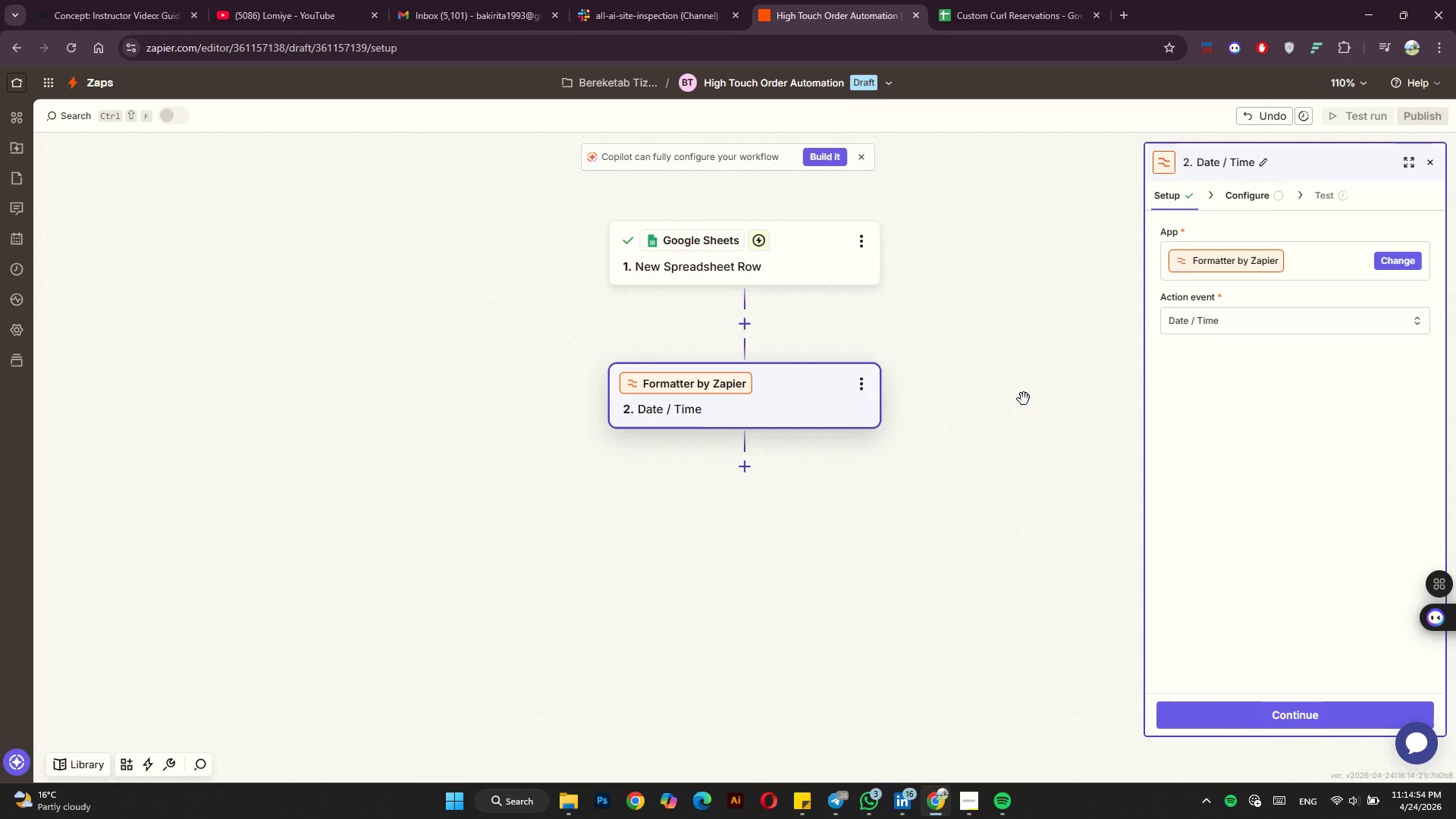 
wait(9.36)
 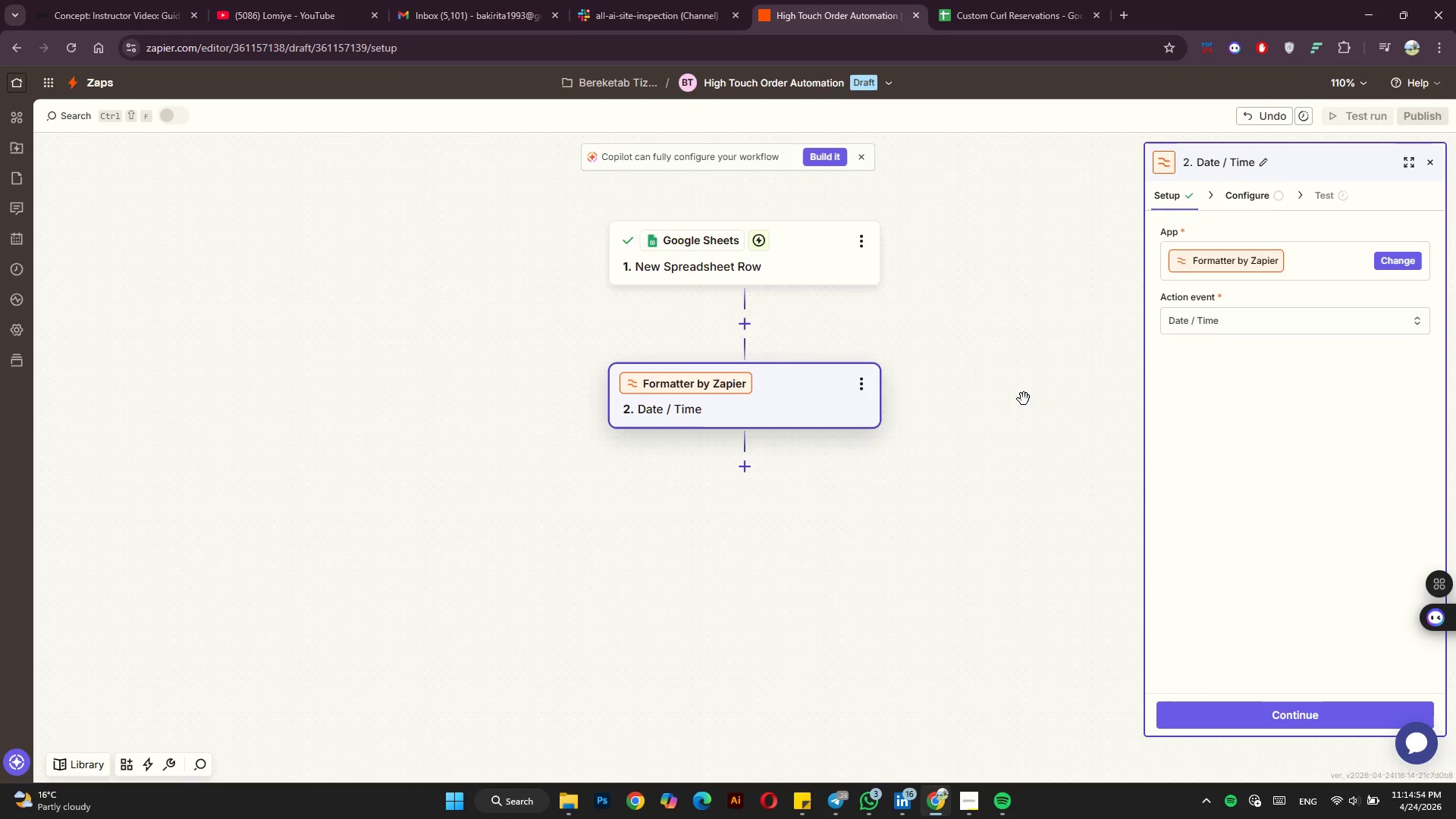 
left_click([1300, 708])
 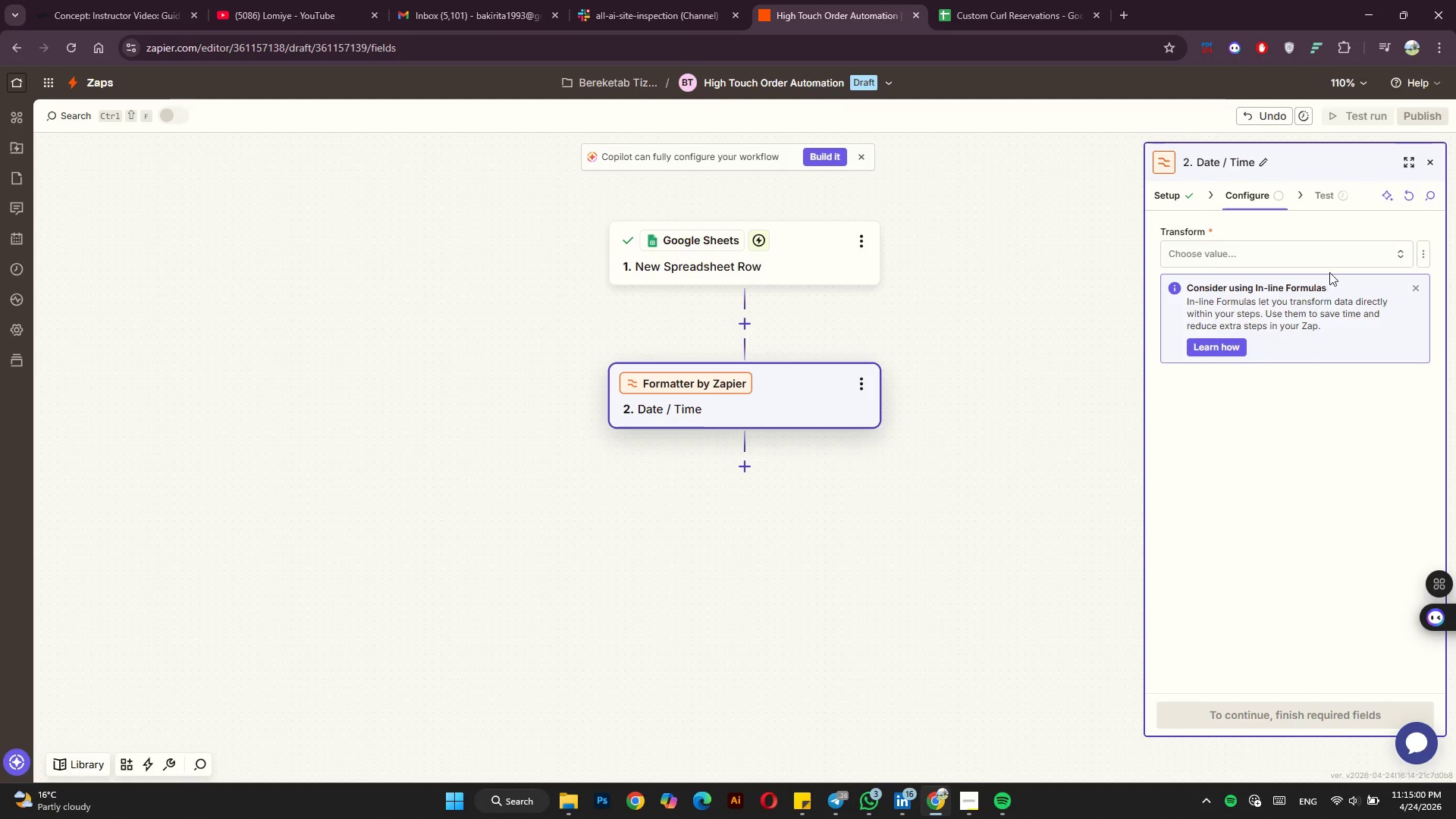 
left_click([1333, 260])
 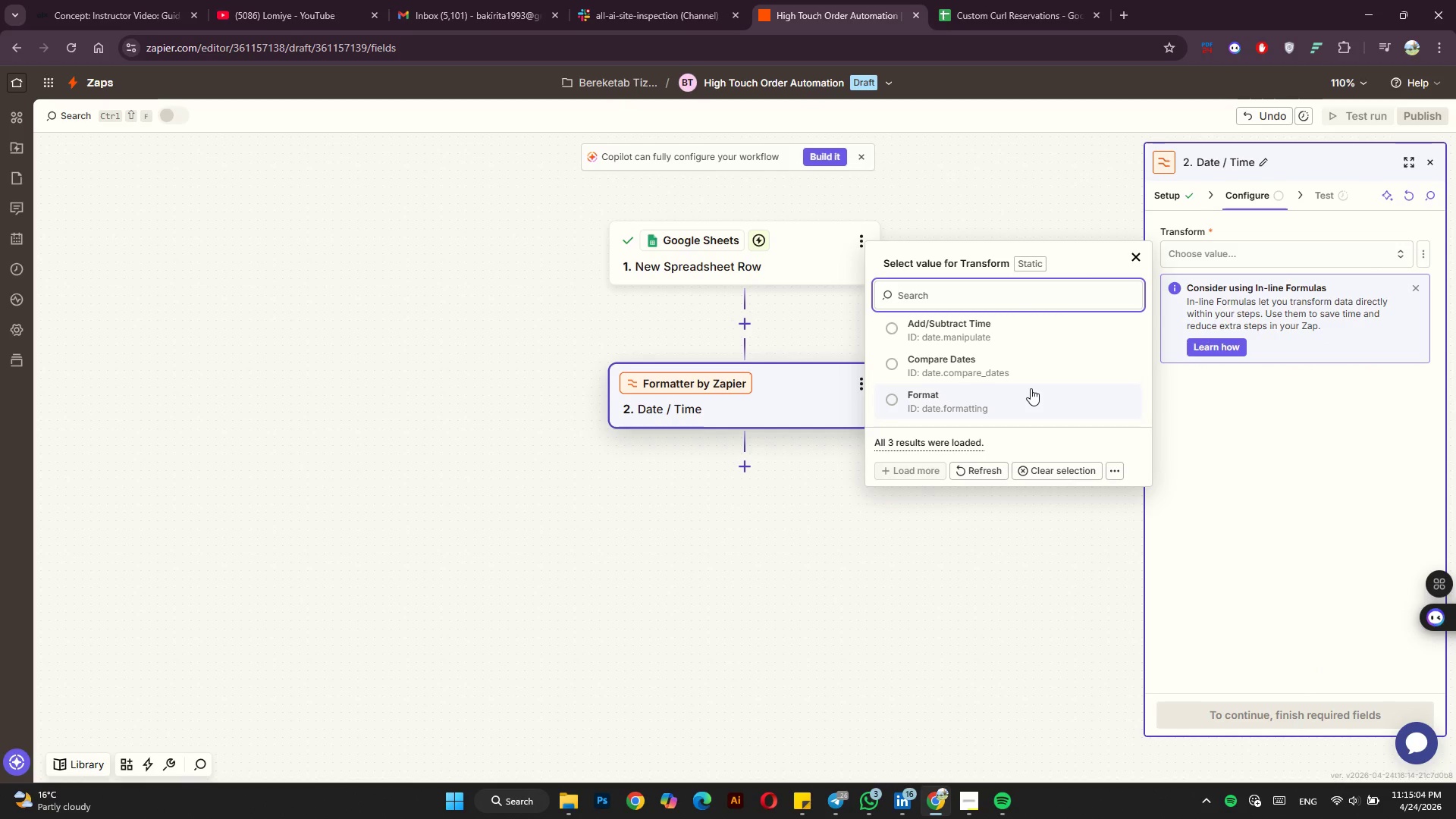 
left_click([1031, 388])
 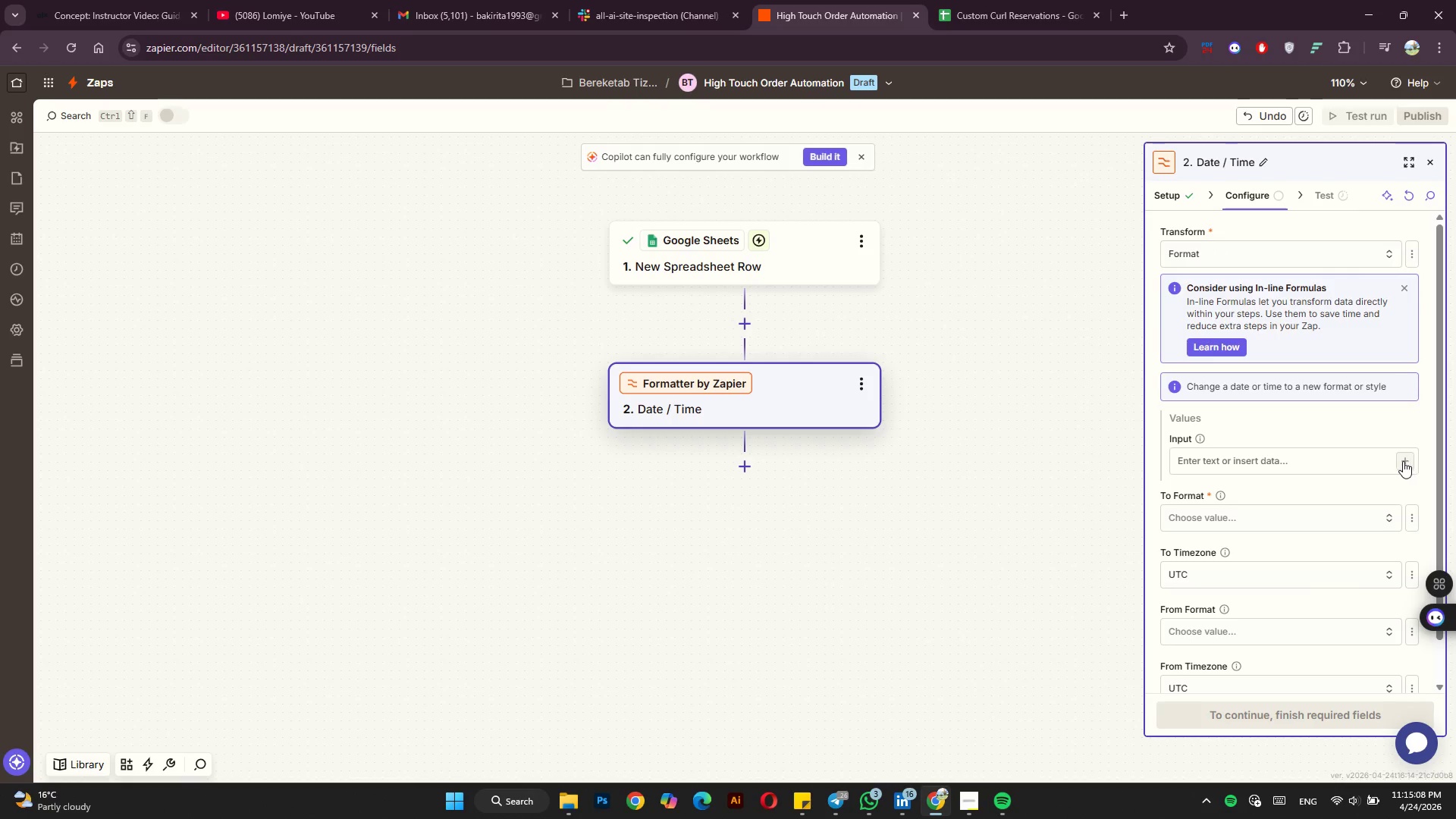 
wait(5.16)
 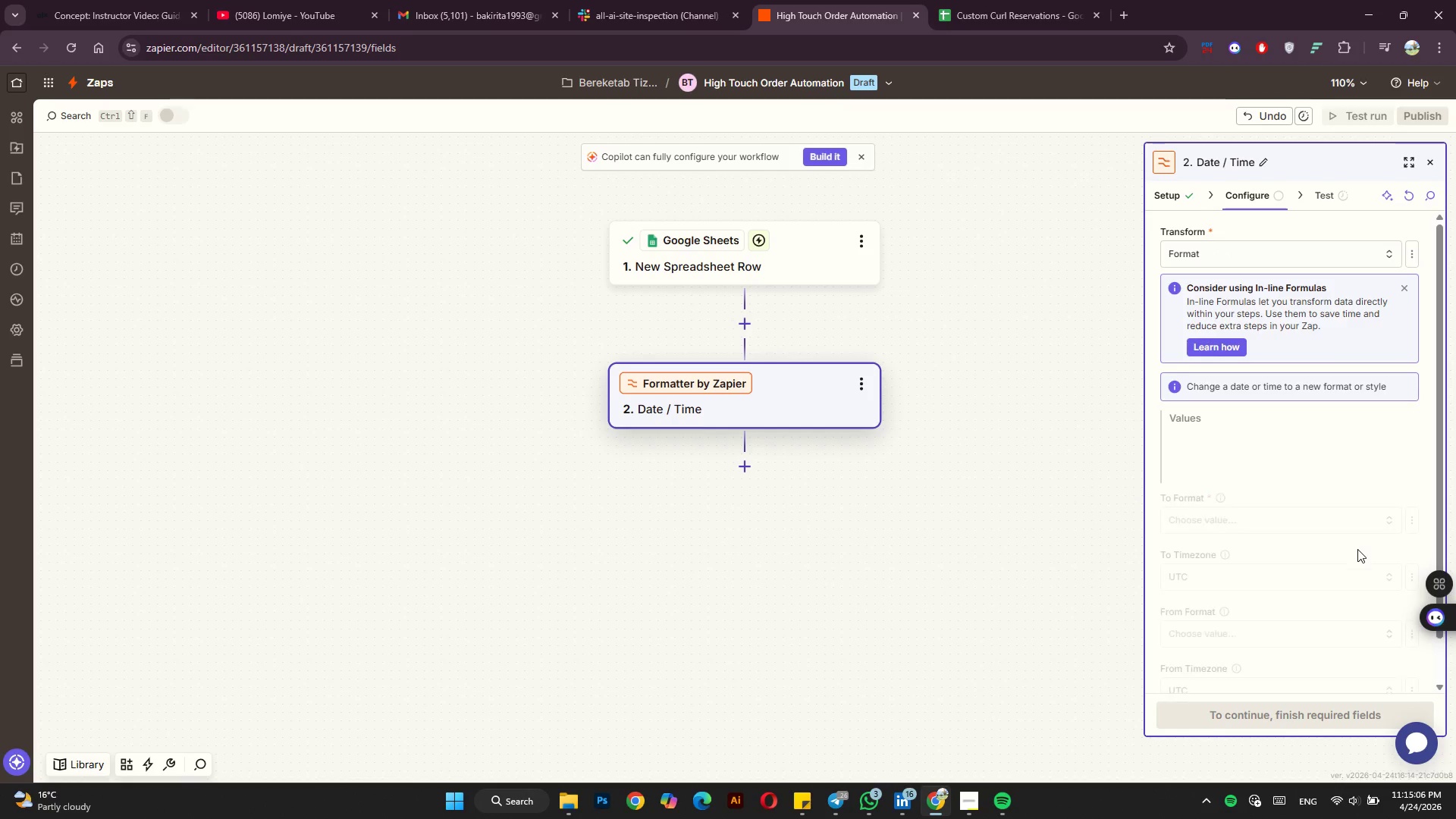 
left_click([1403, 461])
 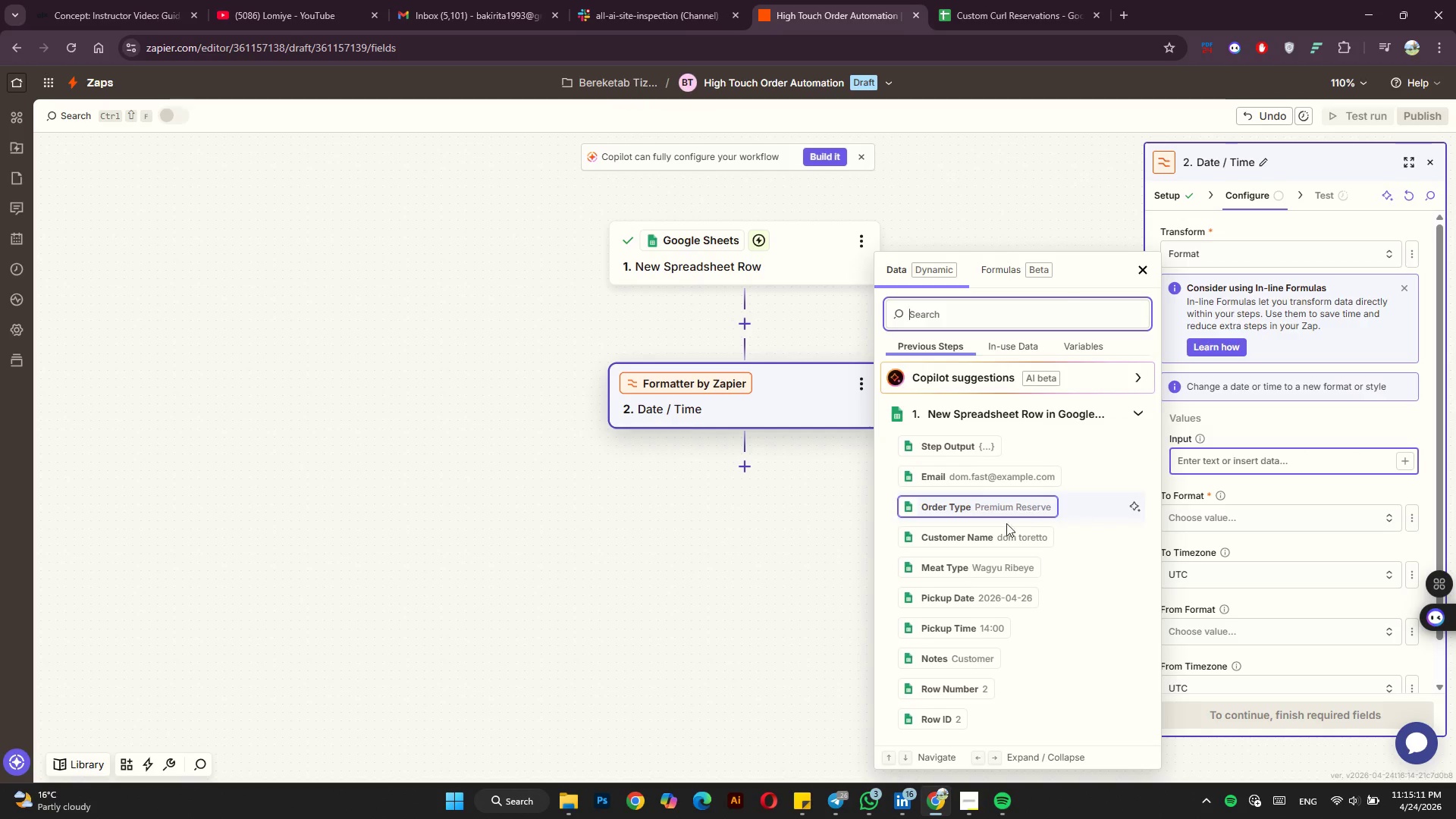 
scroll: coordinate [960, 607], scroll_direction: down, amount: 6.0
 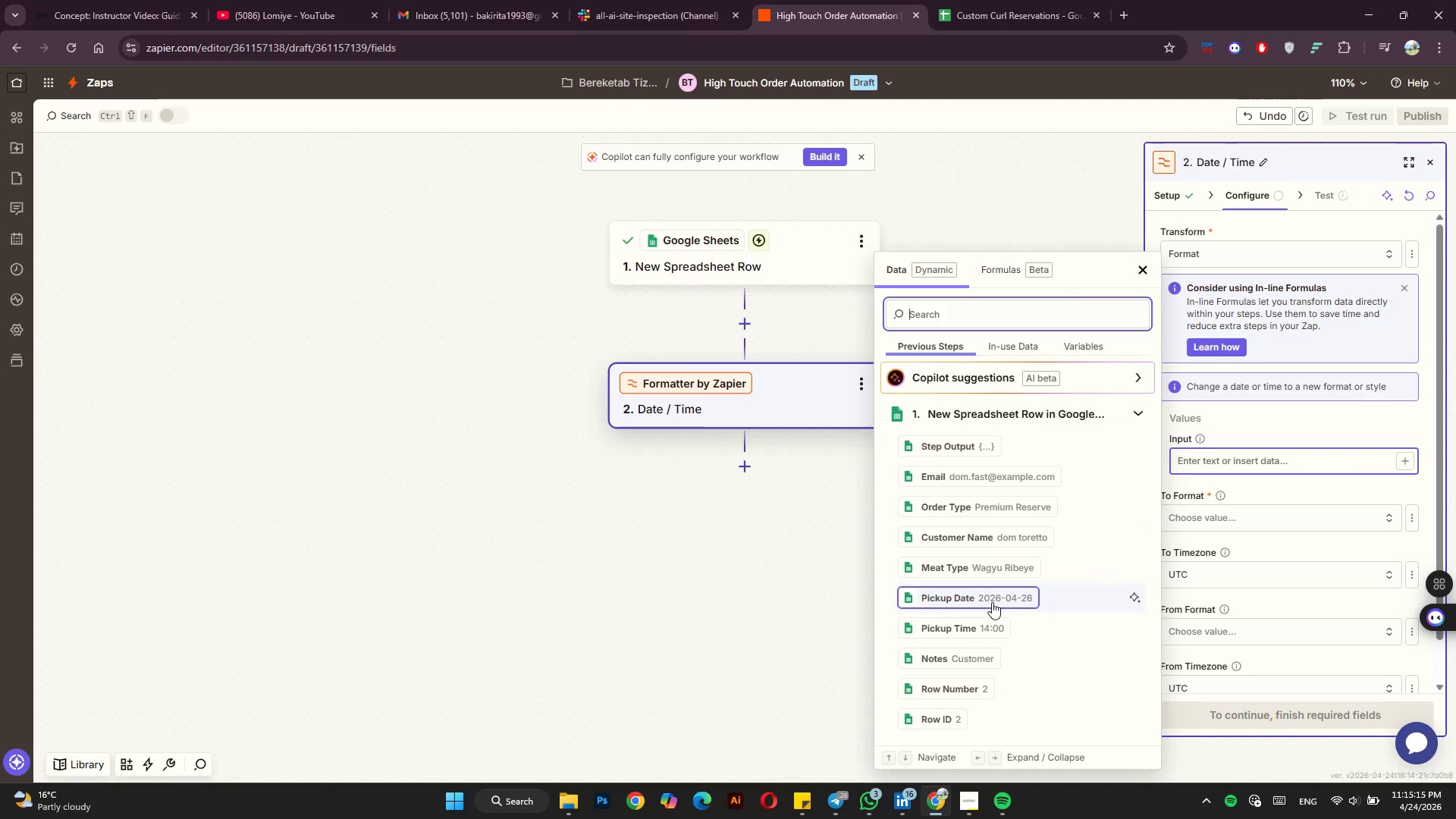 
left_click([992, 602])
 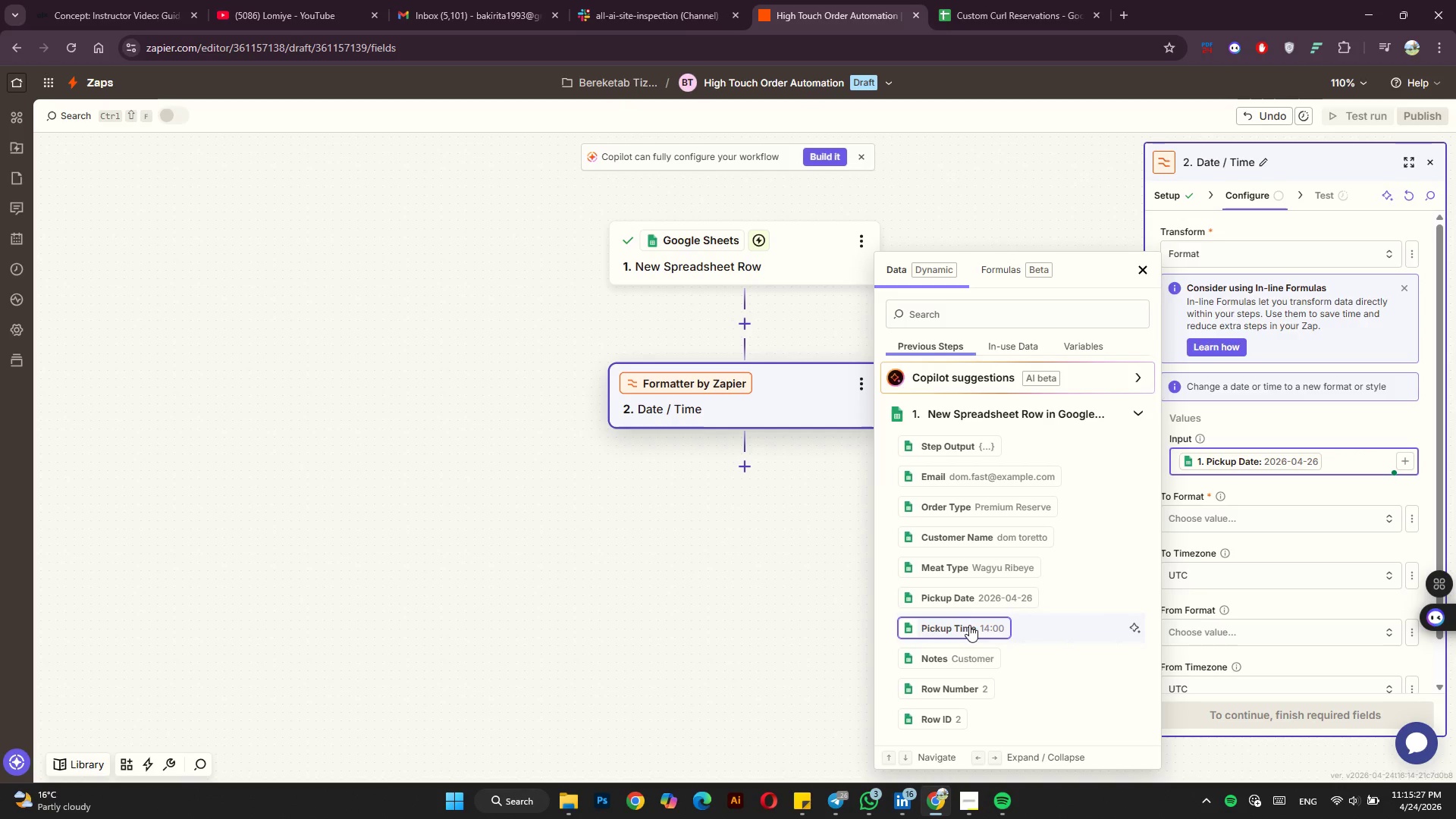 
wait(15.45)
 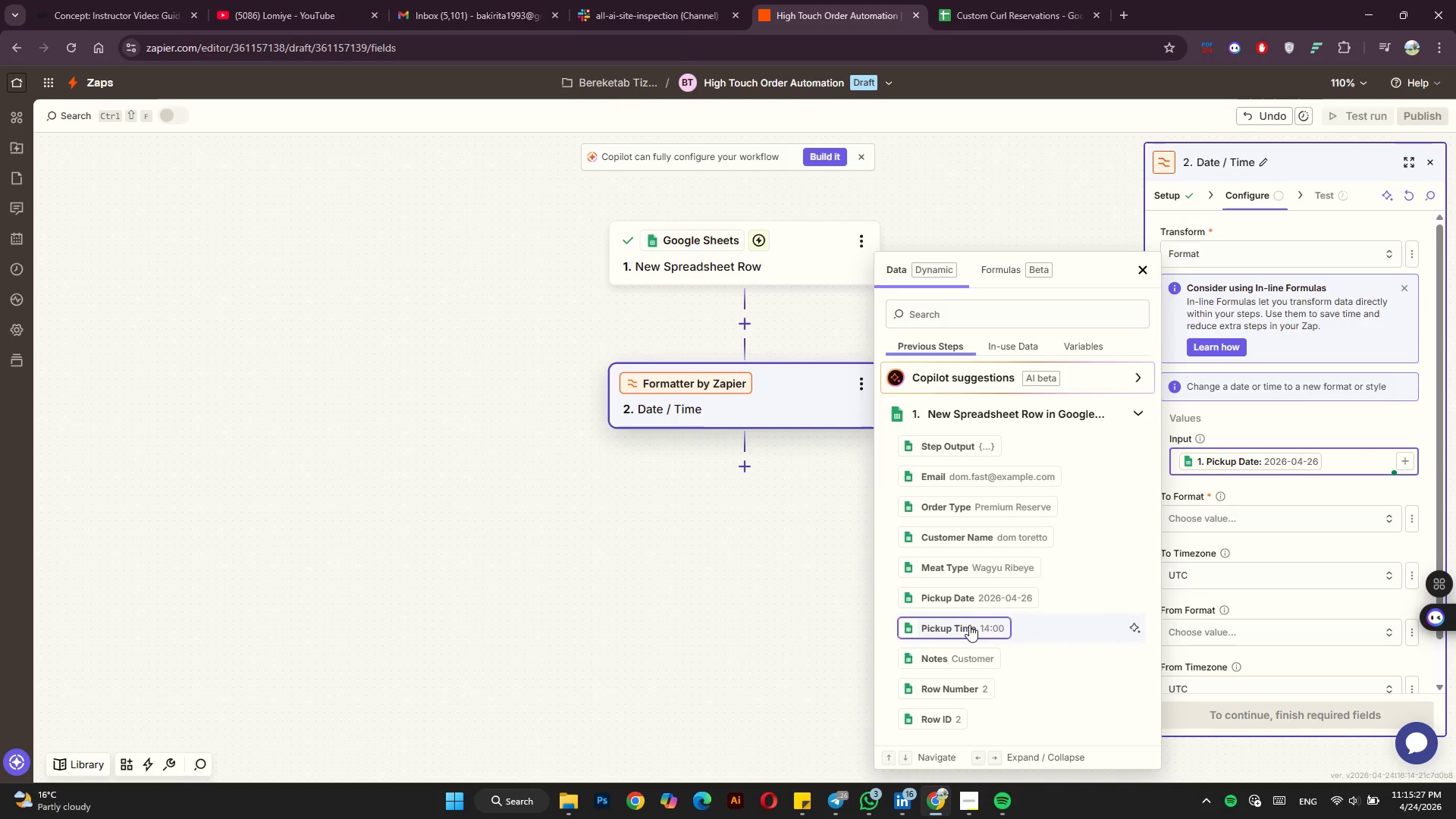 
left_click([1332, 511])
 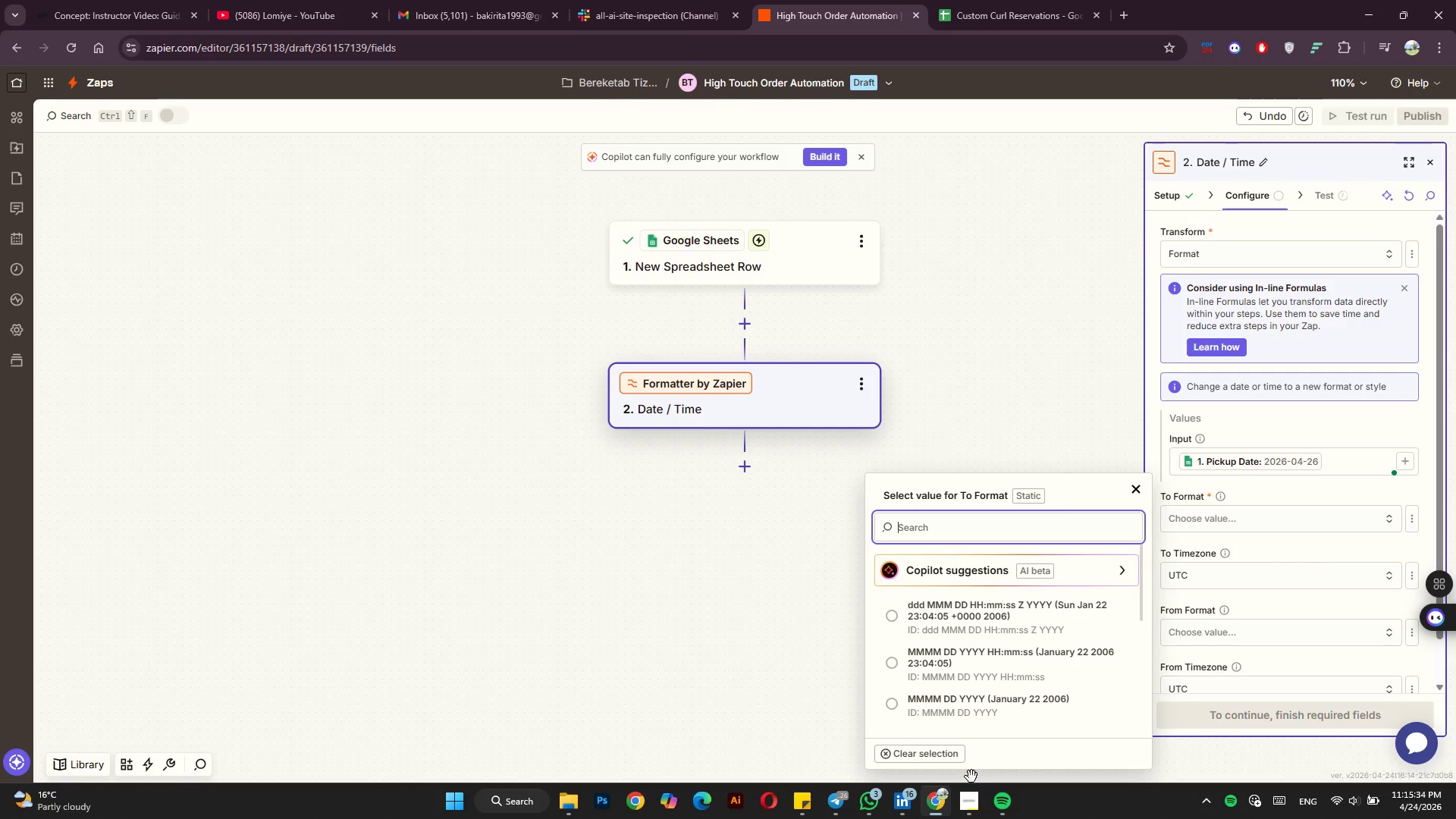 
left_click([974, 805])